 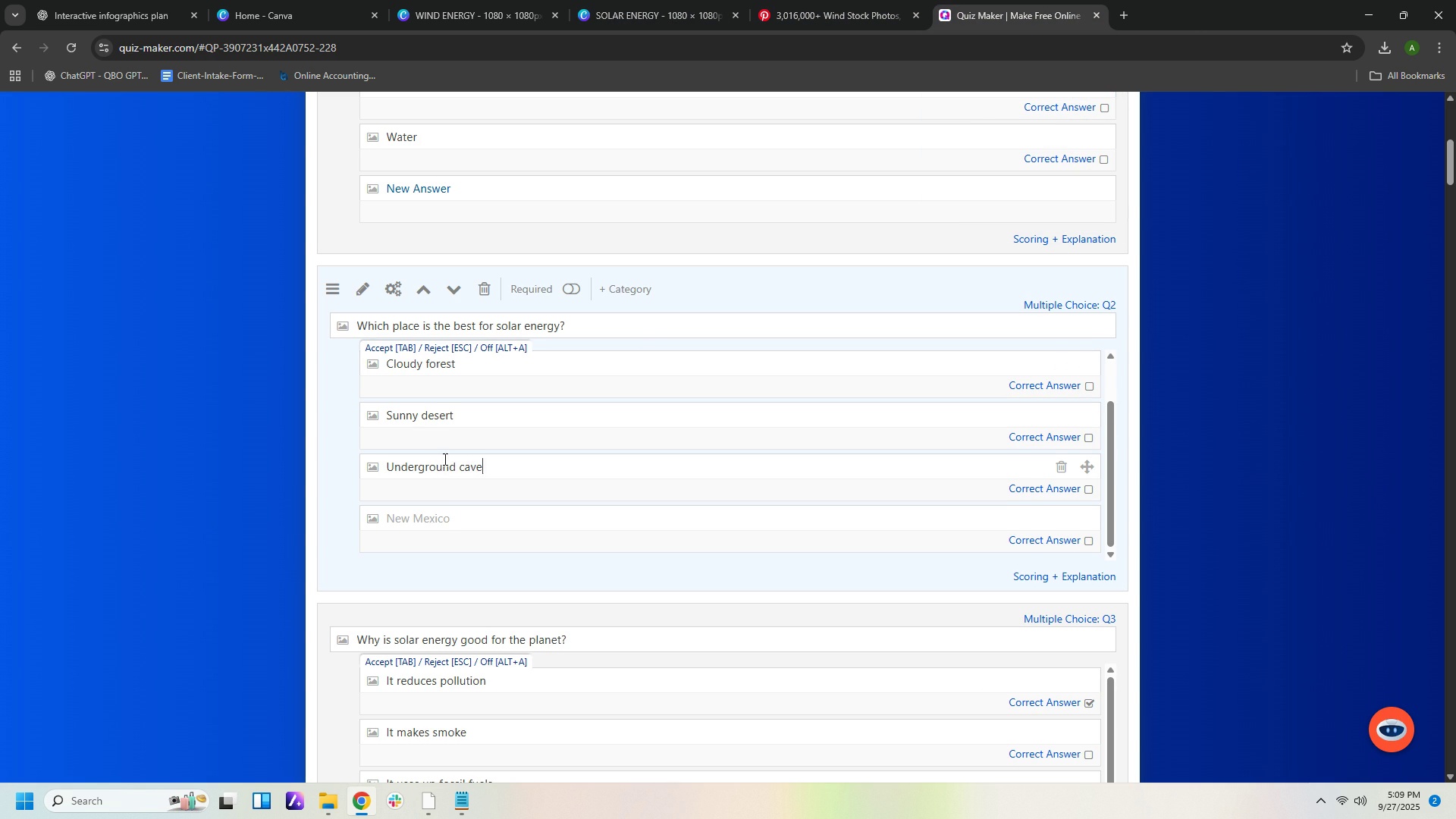 
scroll: coordinate [1011, 347], scroll_direction: up, amount: 6.0
 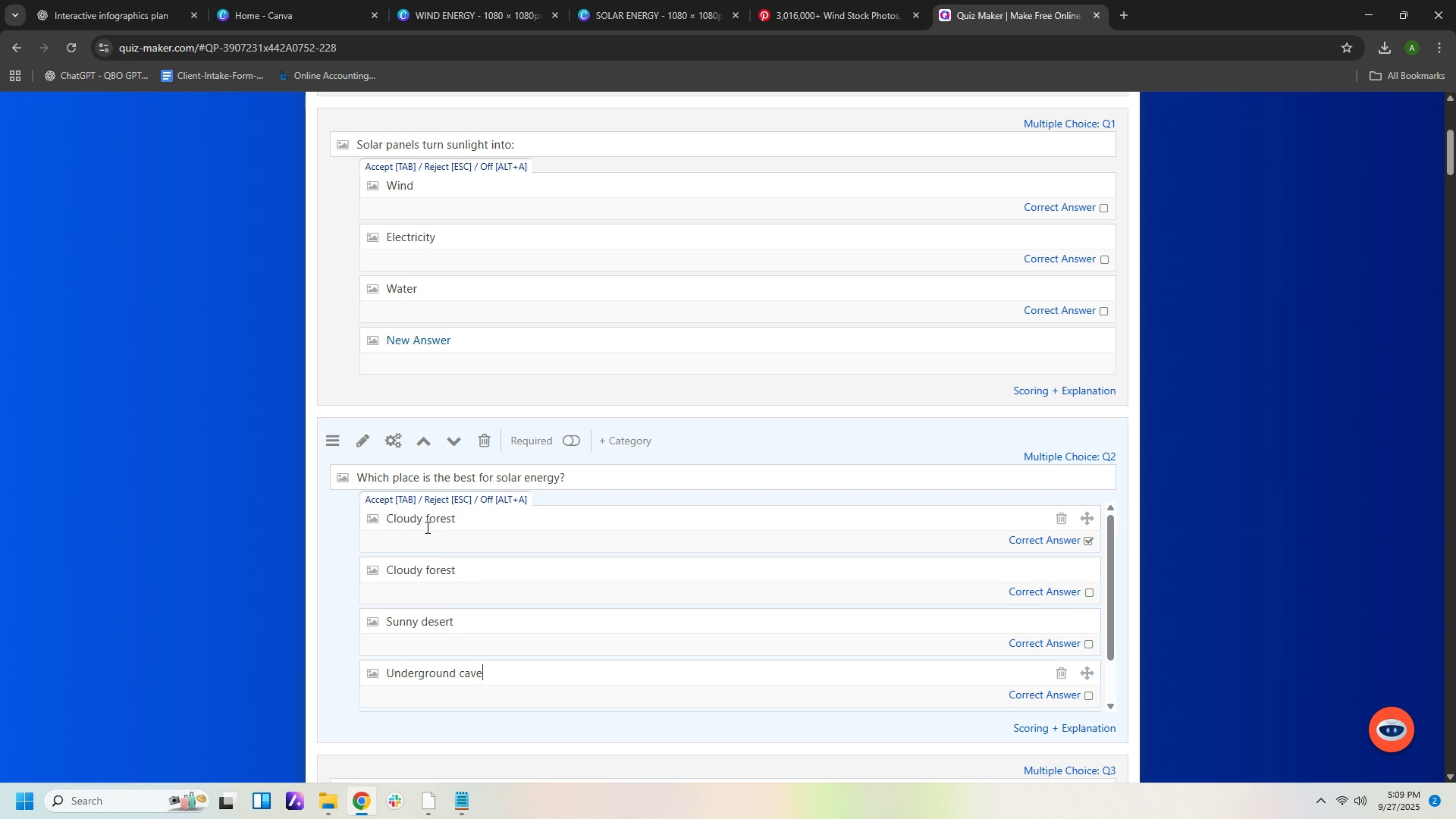 
scroll: coordinate [490, 582], scroll_direction: down, amount: 3.0
 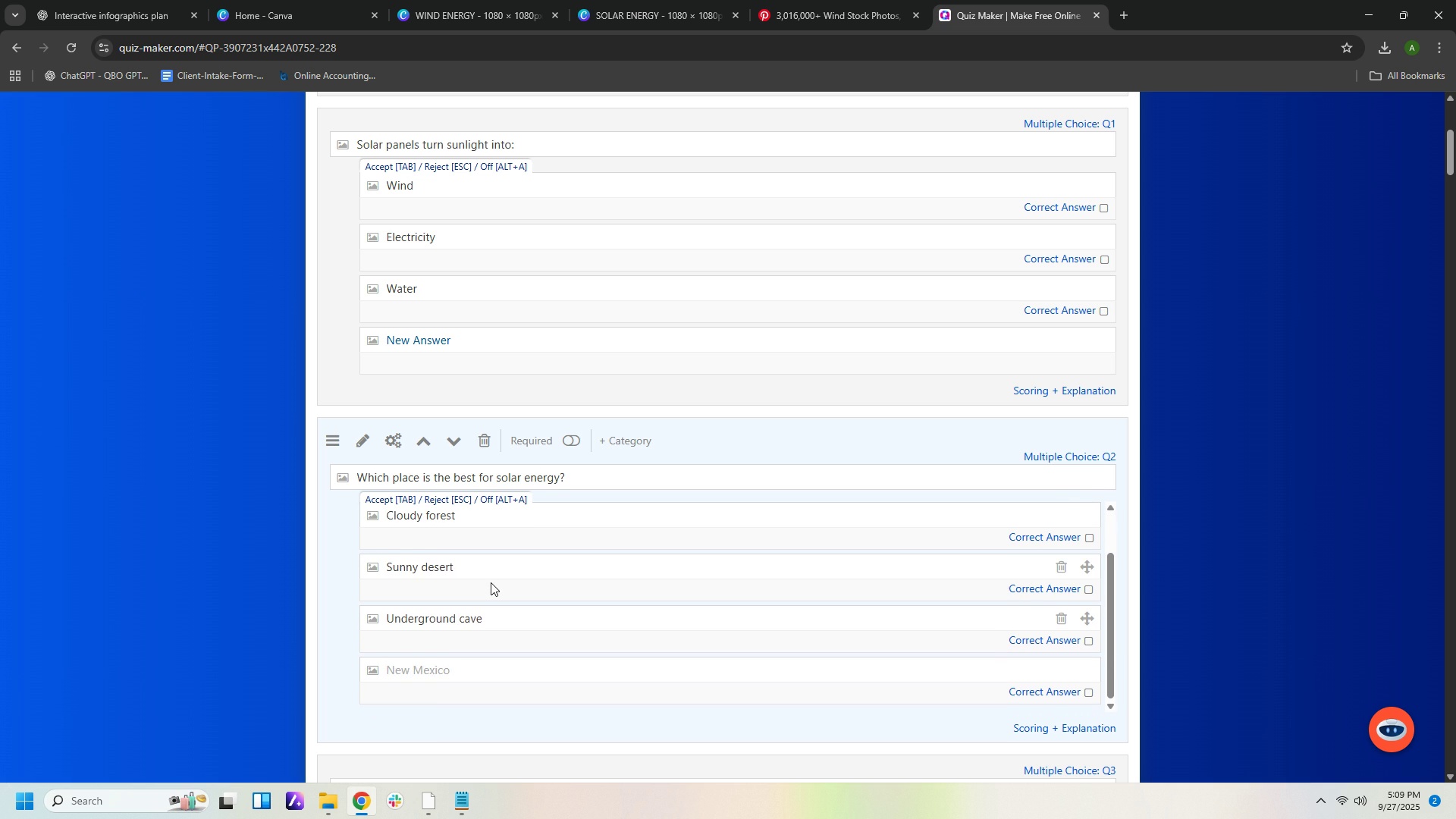 
scroll: coordinate [491, 582], scroll_direction: up, amount: 3.0
 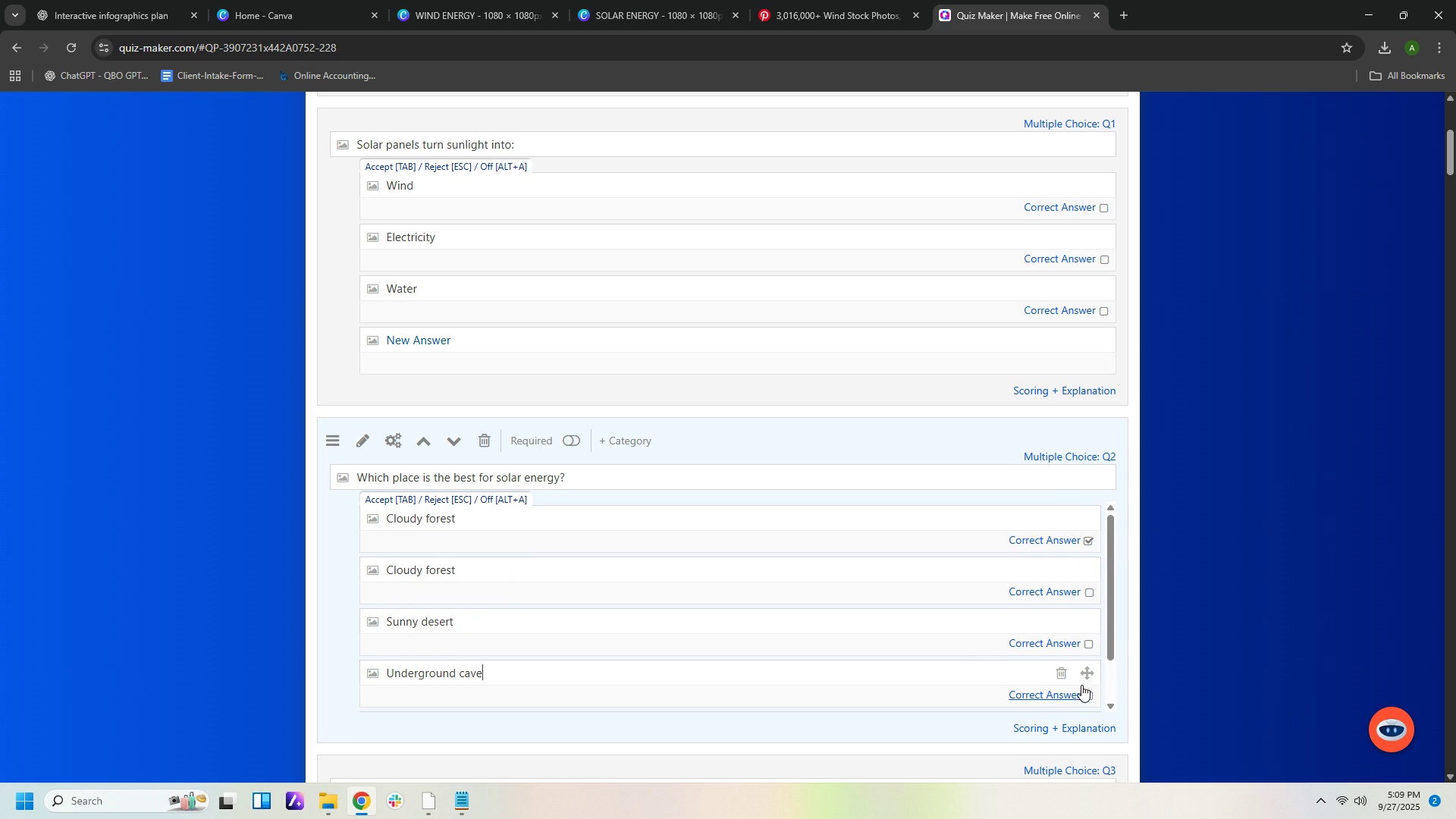 
left_click([1063, 675])